 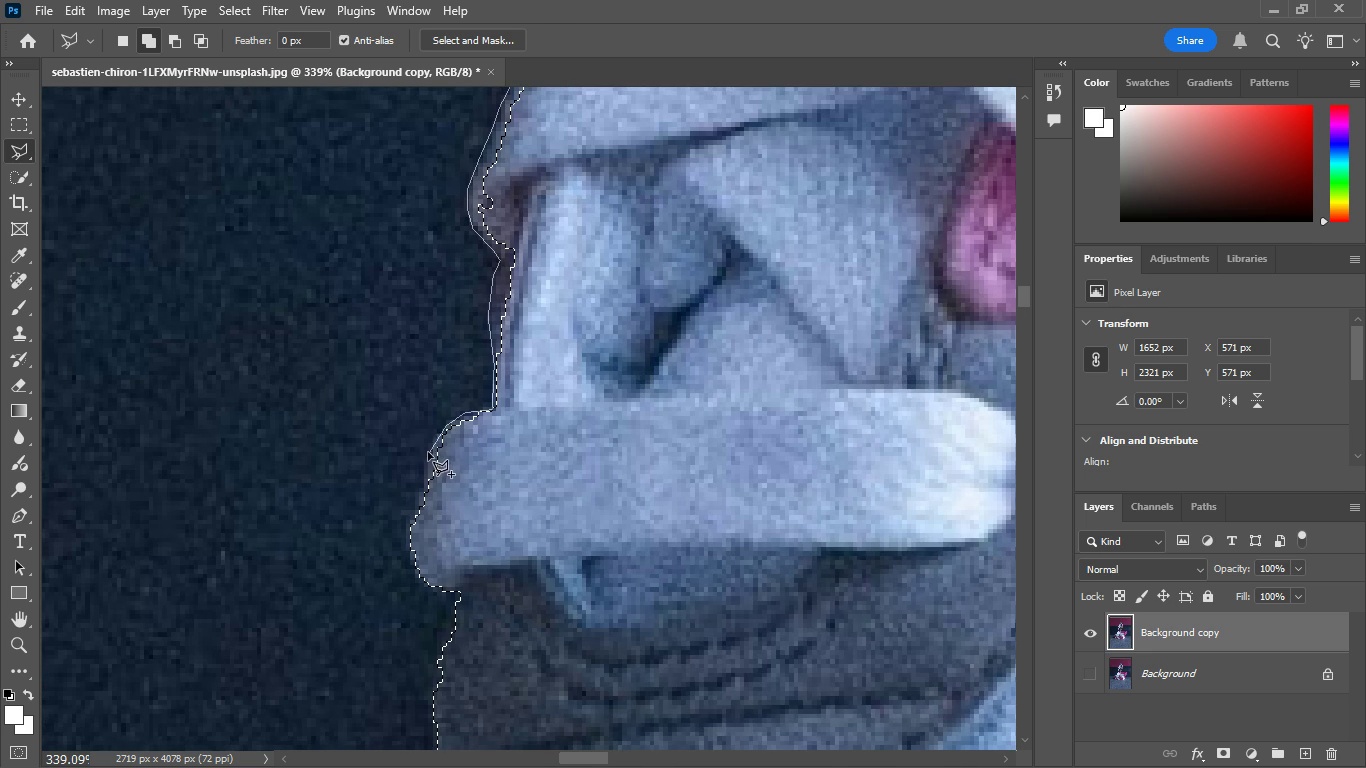 
left_click([432, 444])
 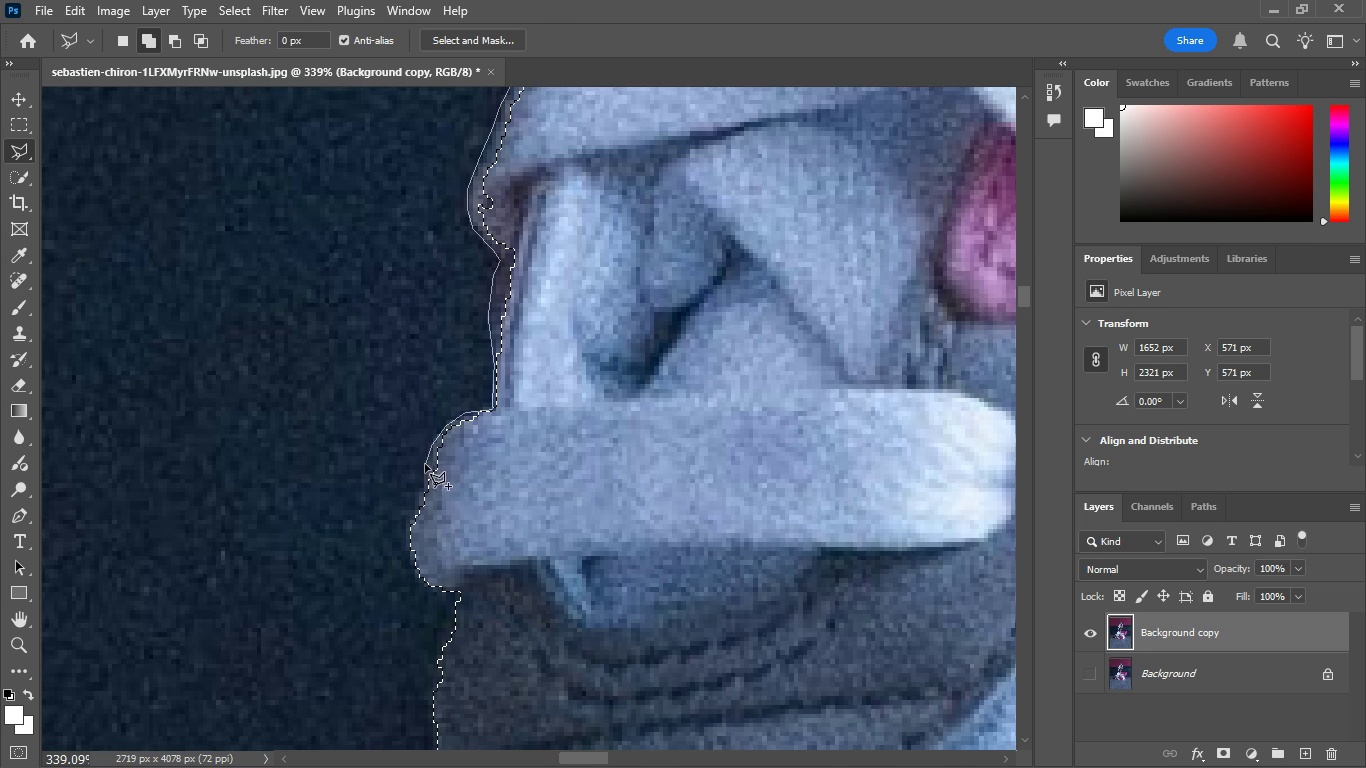 
left_click([425, 464])
 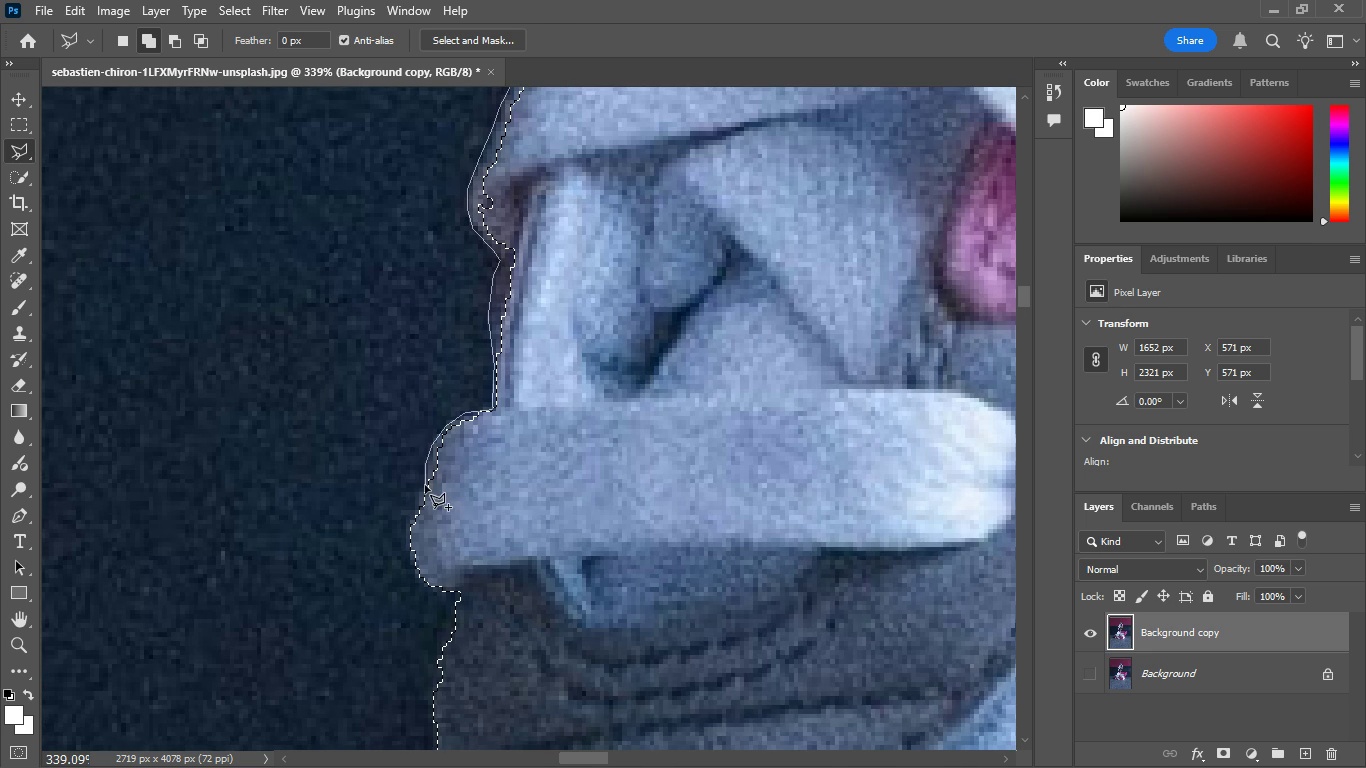 
left_click([425, 485])
 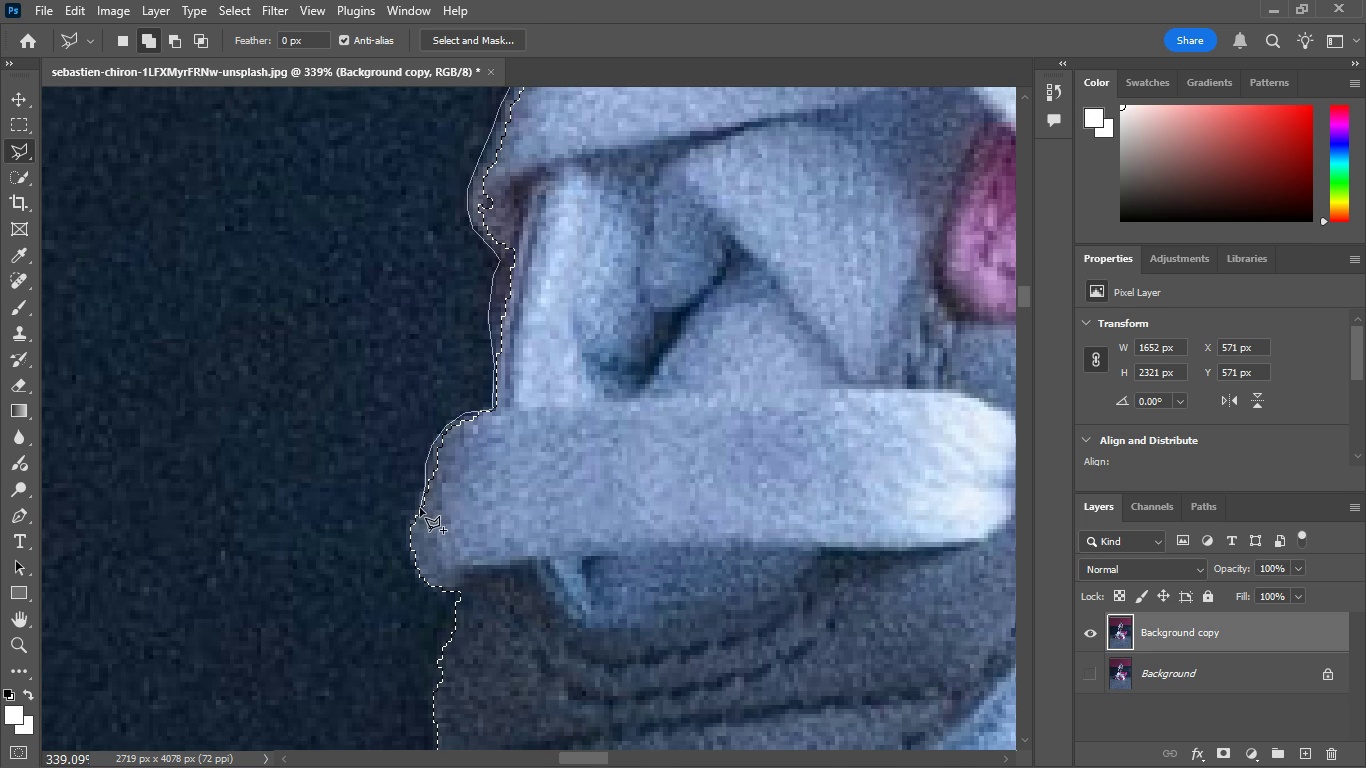 
left_click([420, 508])